 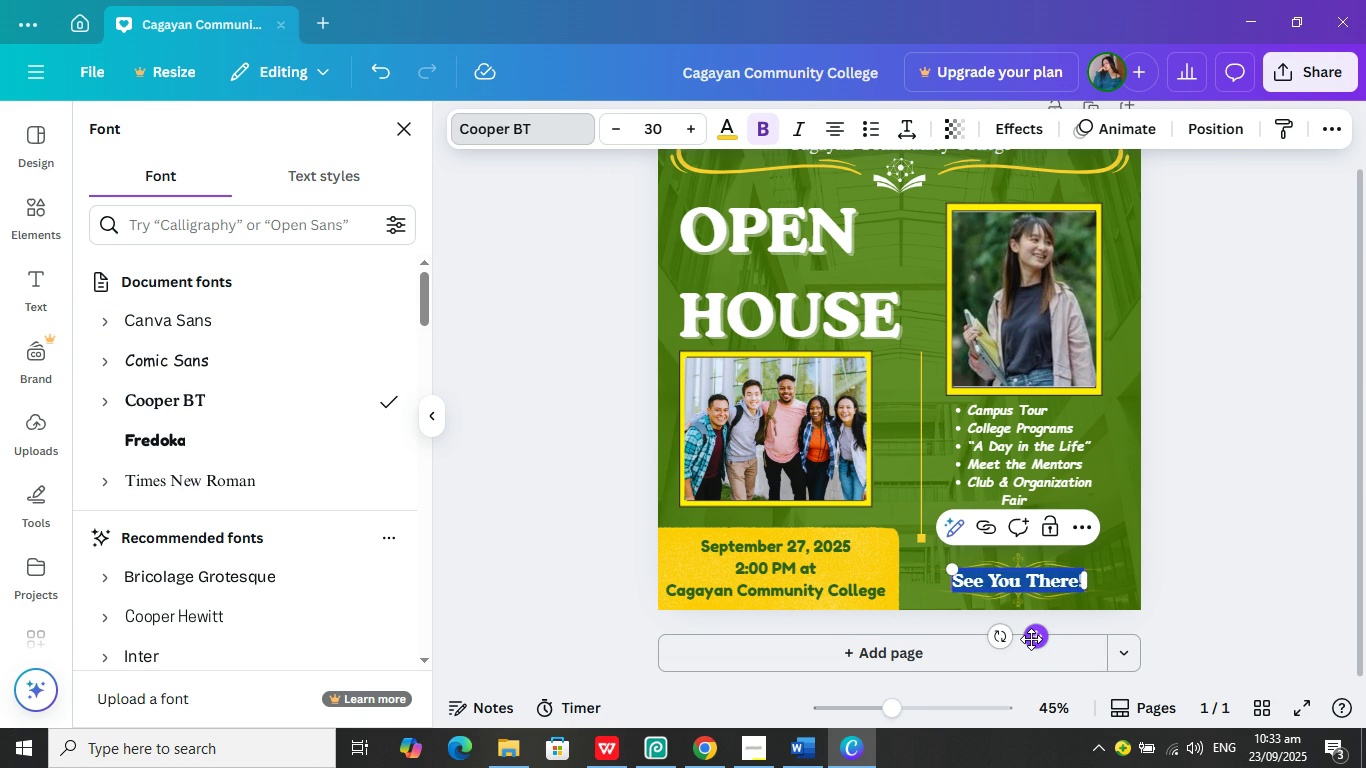 
left_click([1220, 542])
 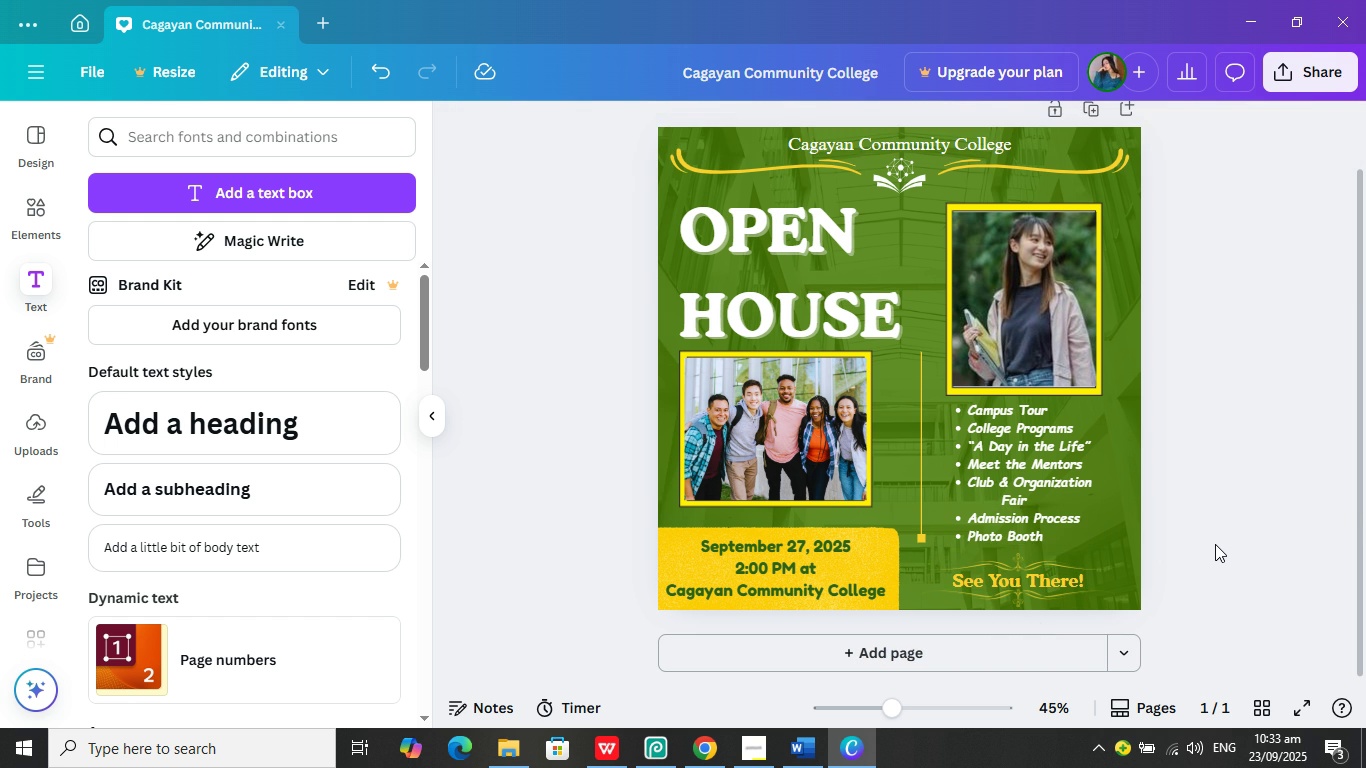 
left_click([1216, 544])
 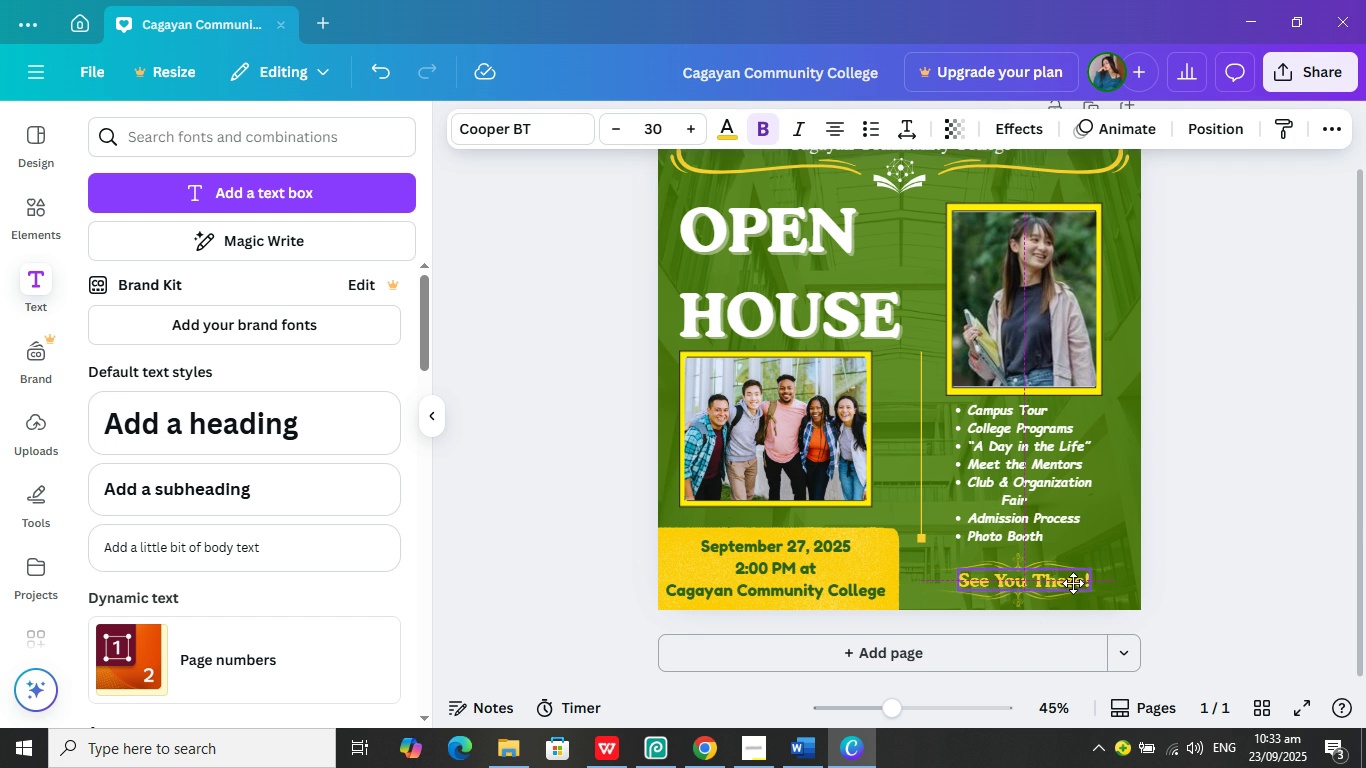 
wait(8.23)
 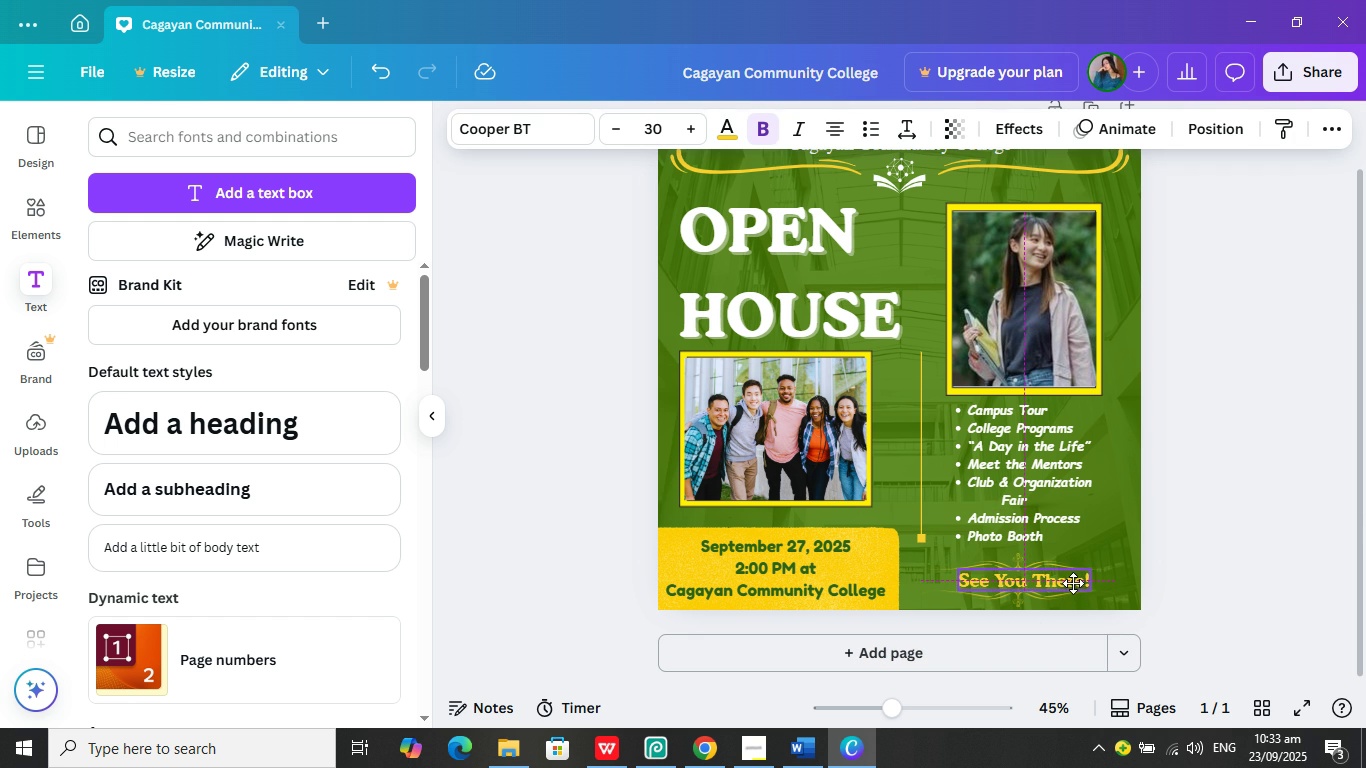 
left_click([1280, 528])
 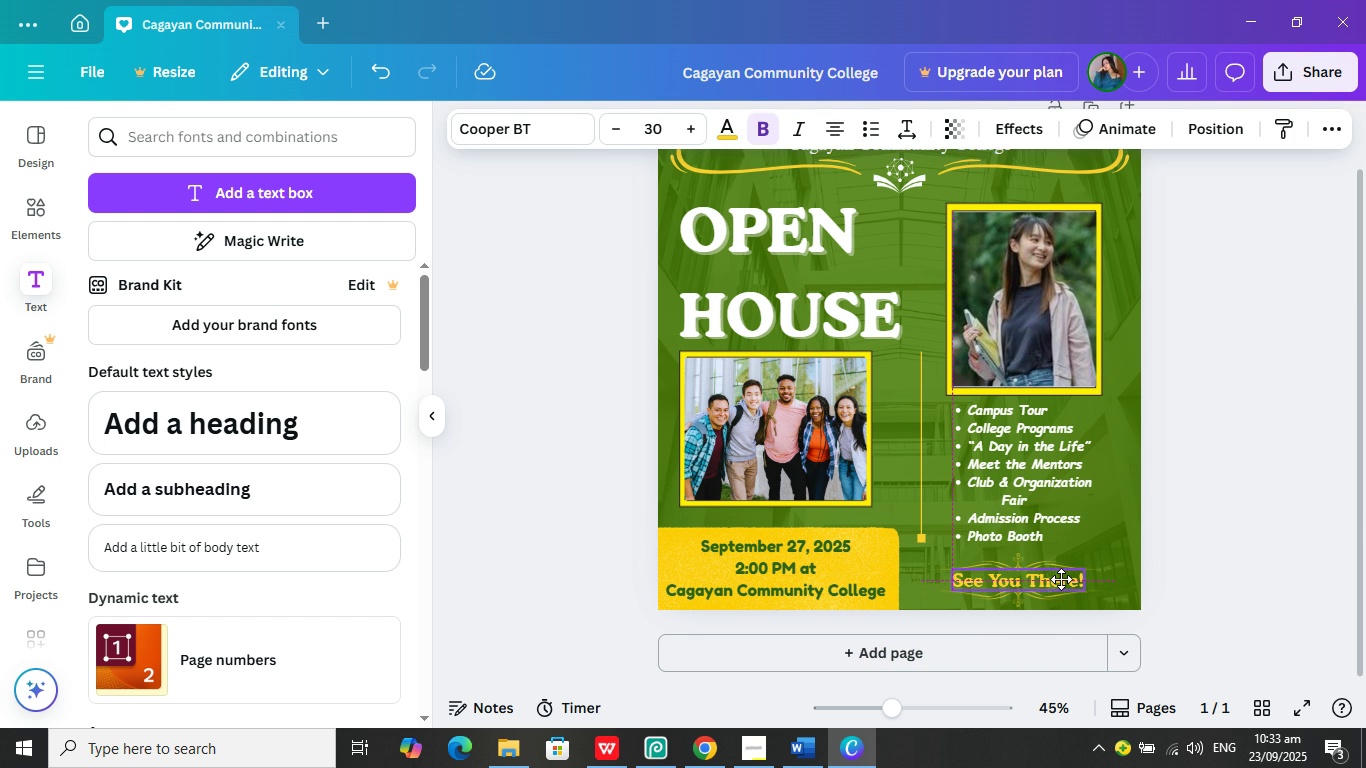 
wait(5.25)
 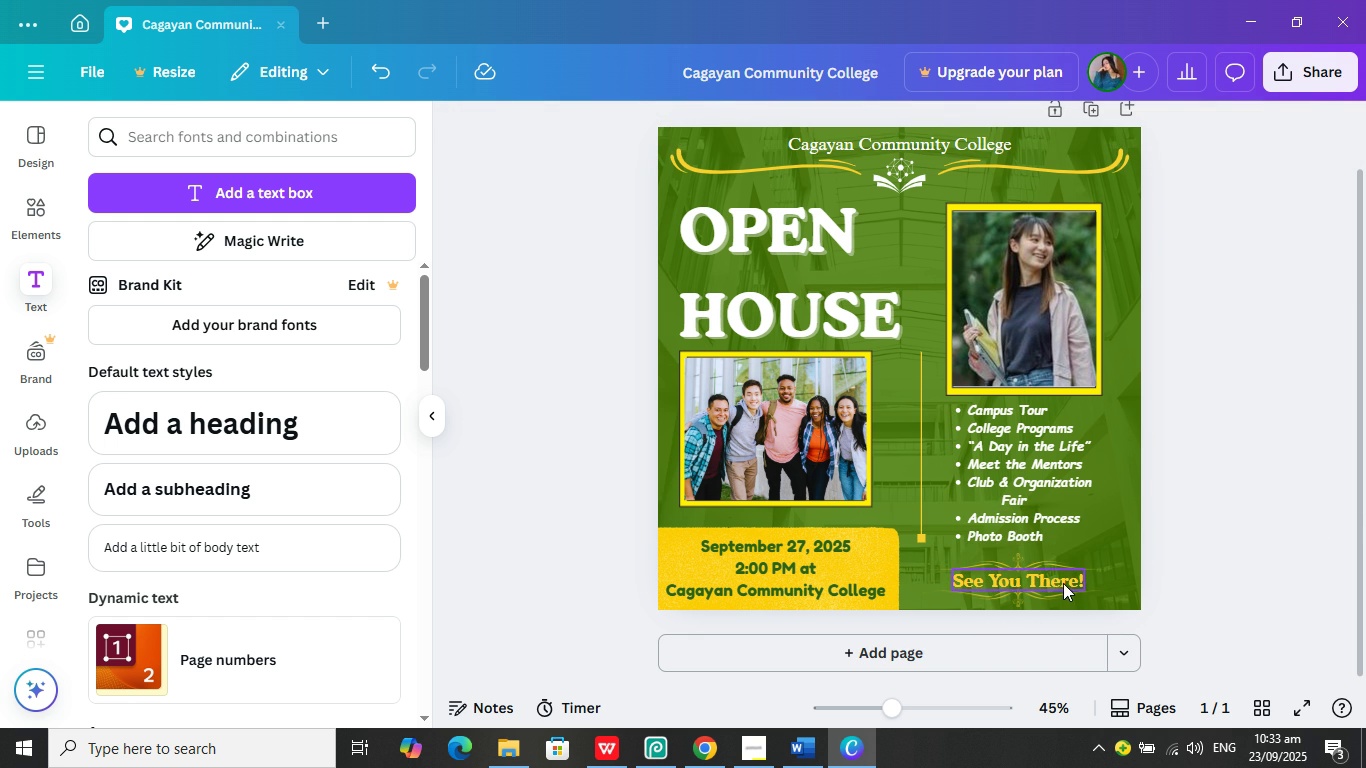 
left_click([1061, 579])
 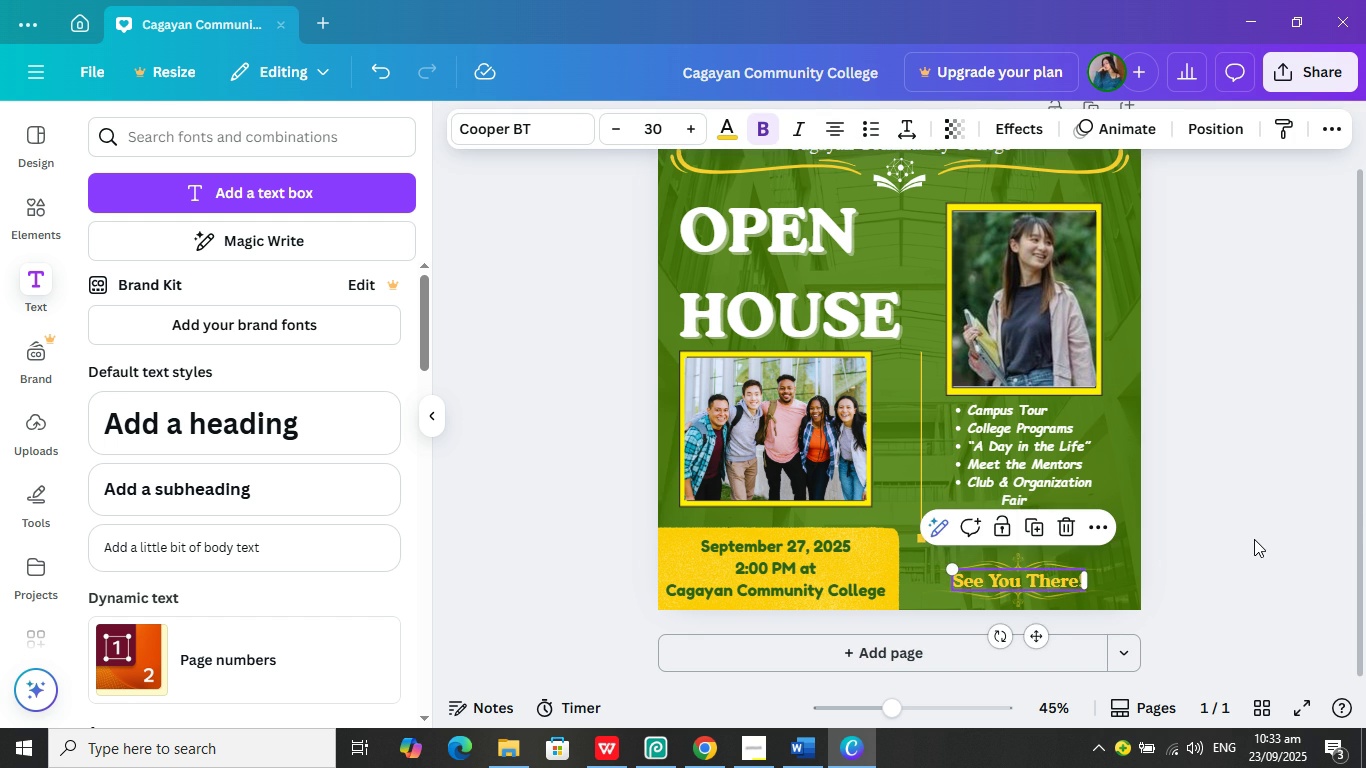 
left_click([1257, 540])
 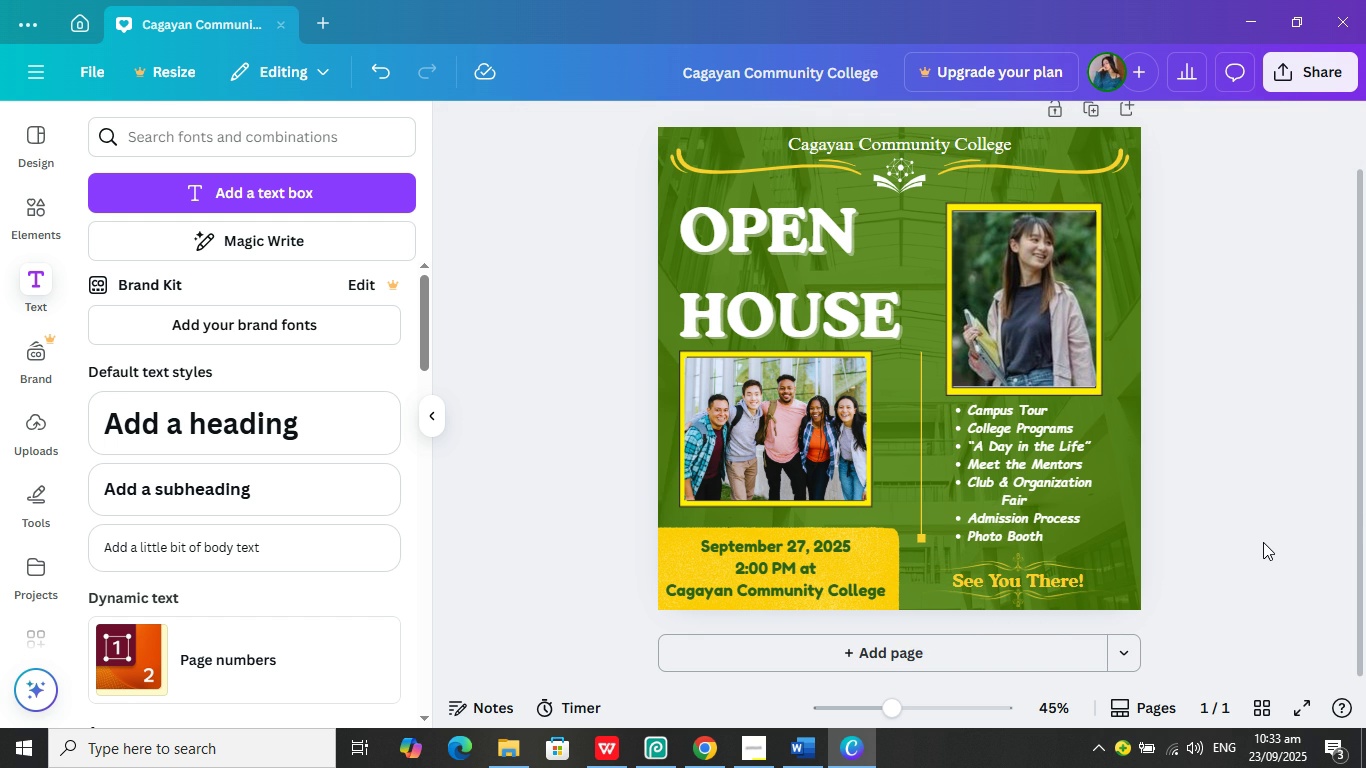 
mouse_move([1288, 540])
 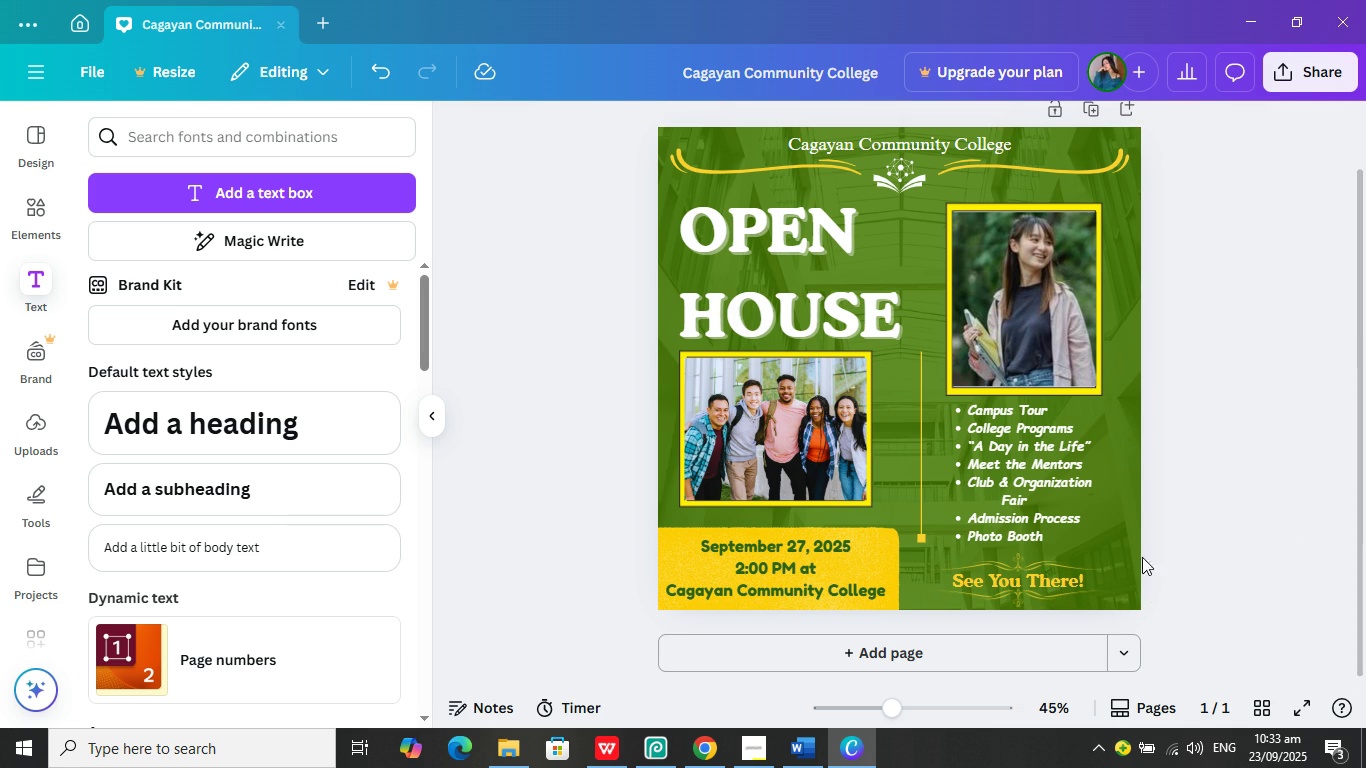 
wait(5.9)
 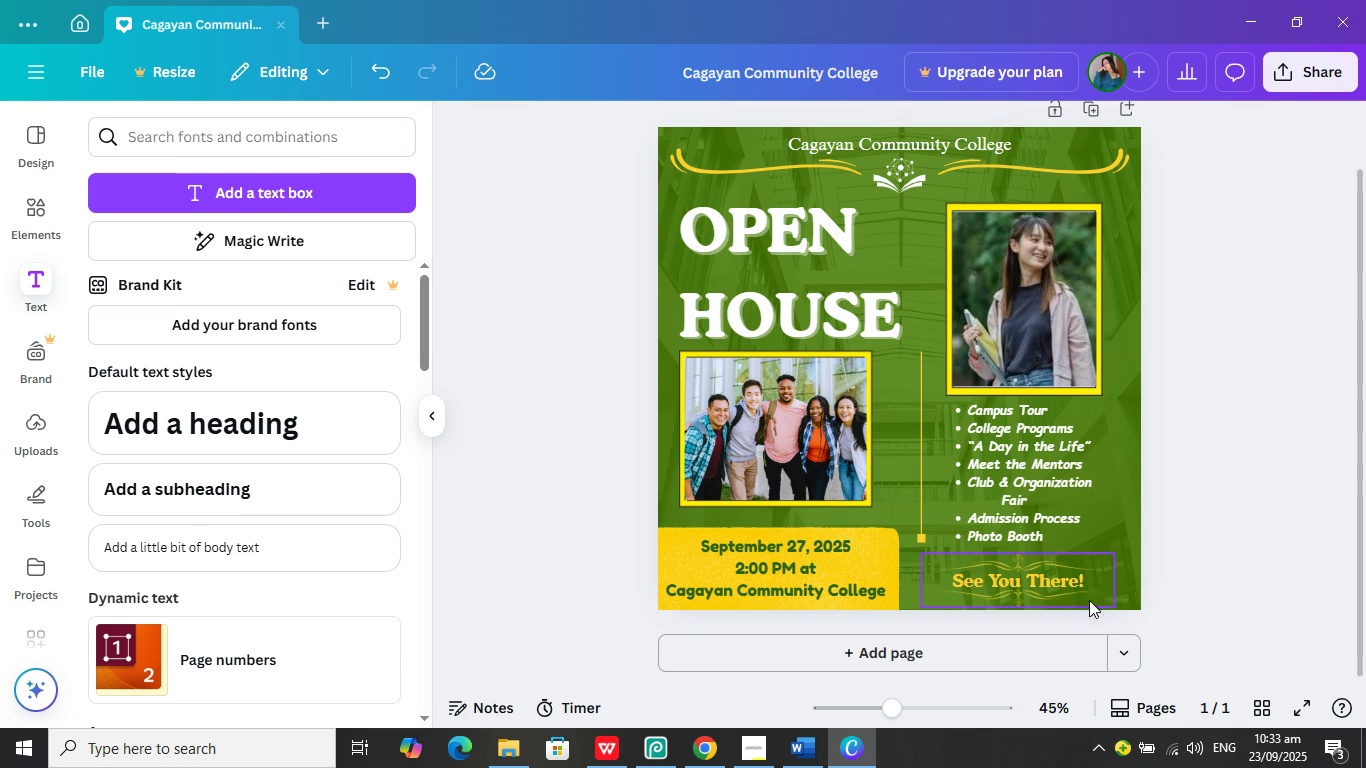 
left_click([1053, 580])
 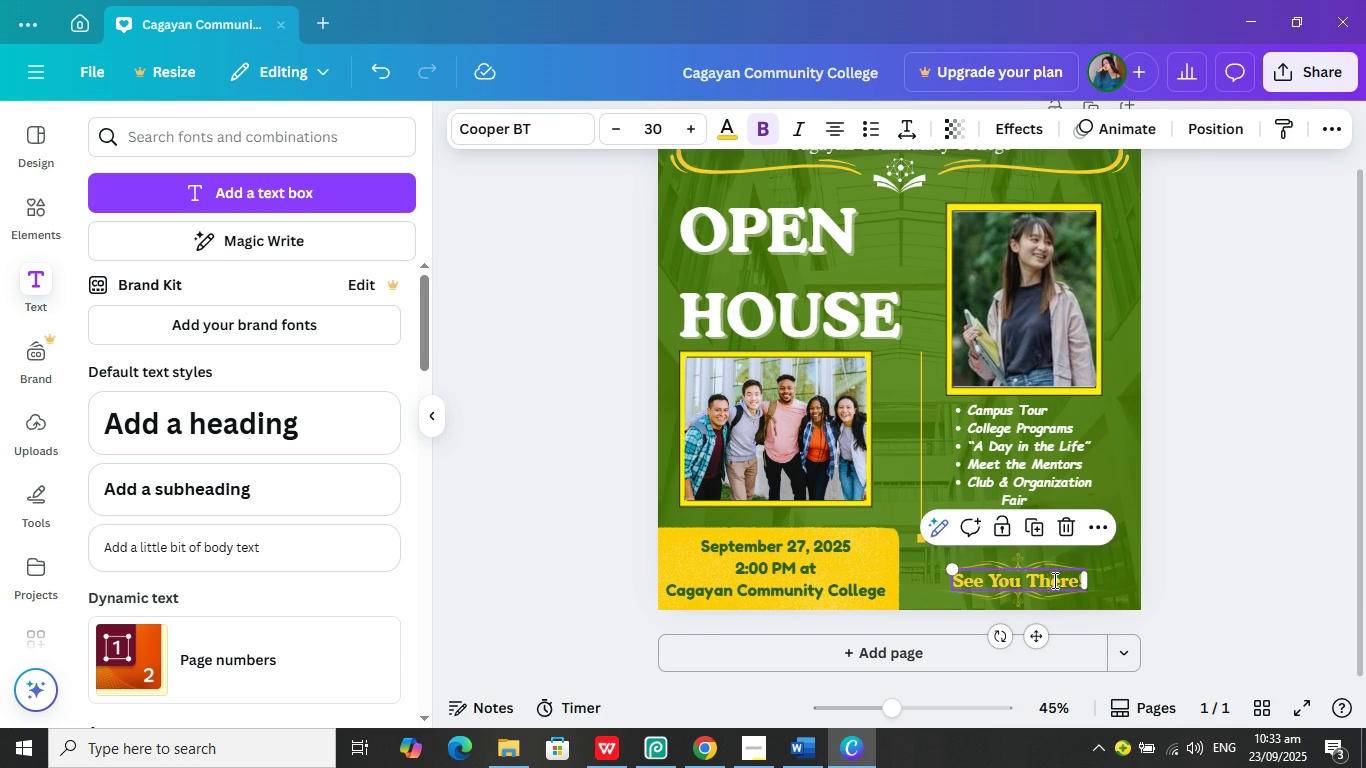 
left_click([1053, 580])